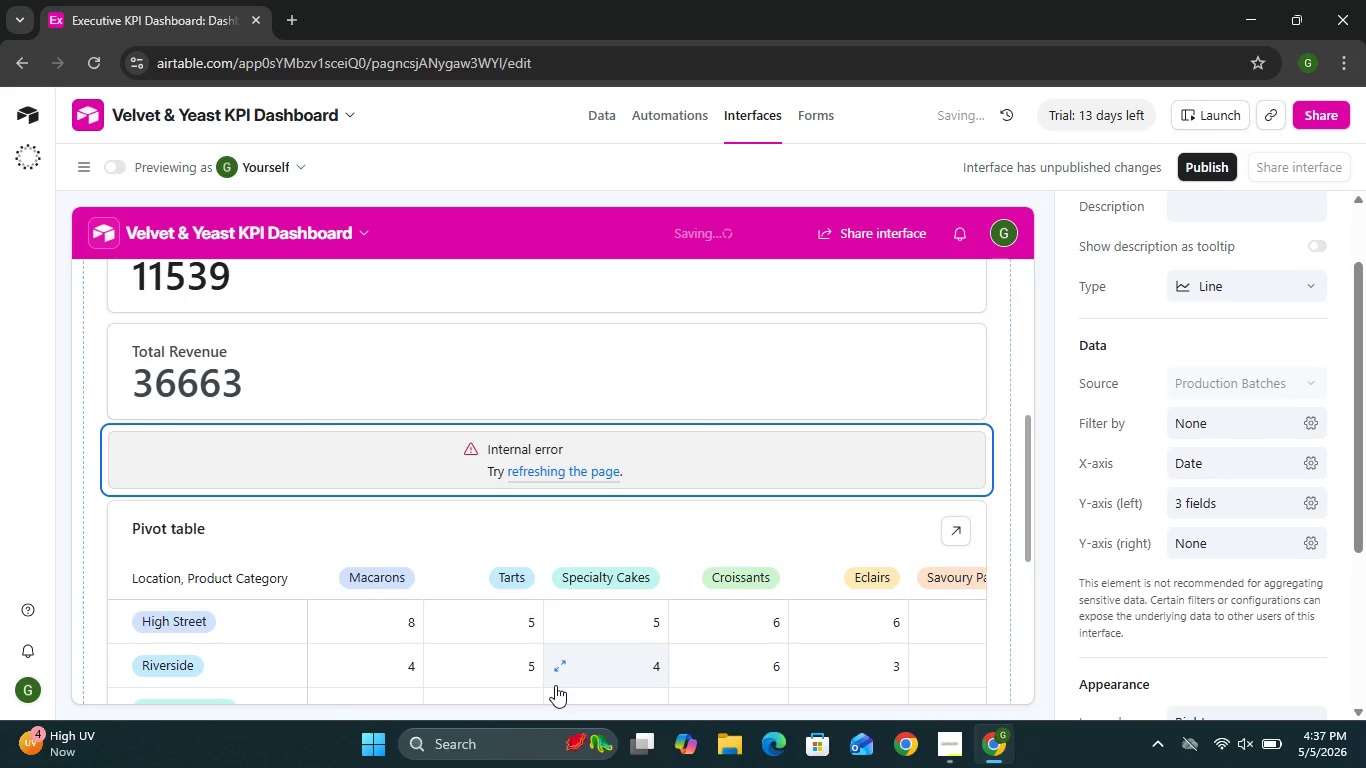 
key(Control+Z)
 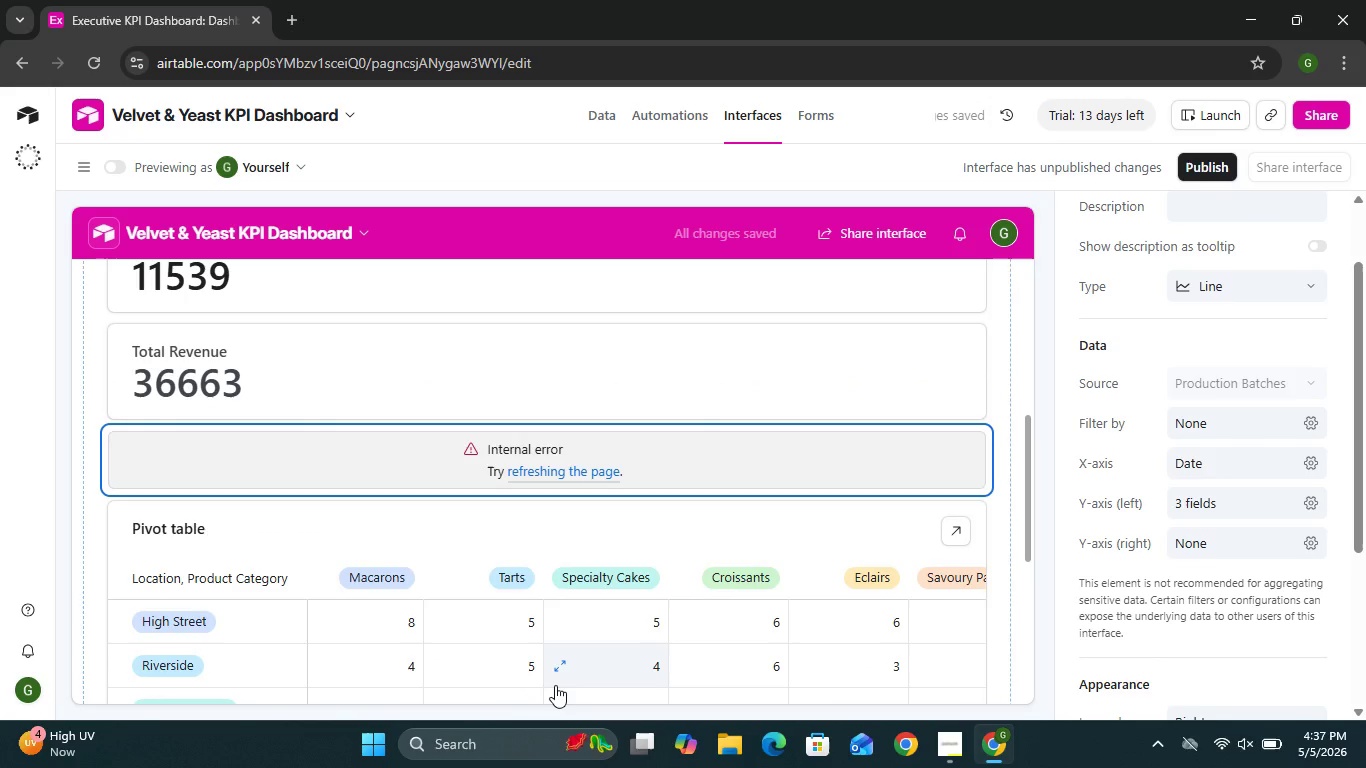 
key(Control+Z)
 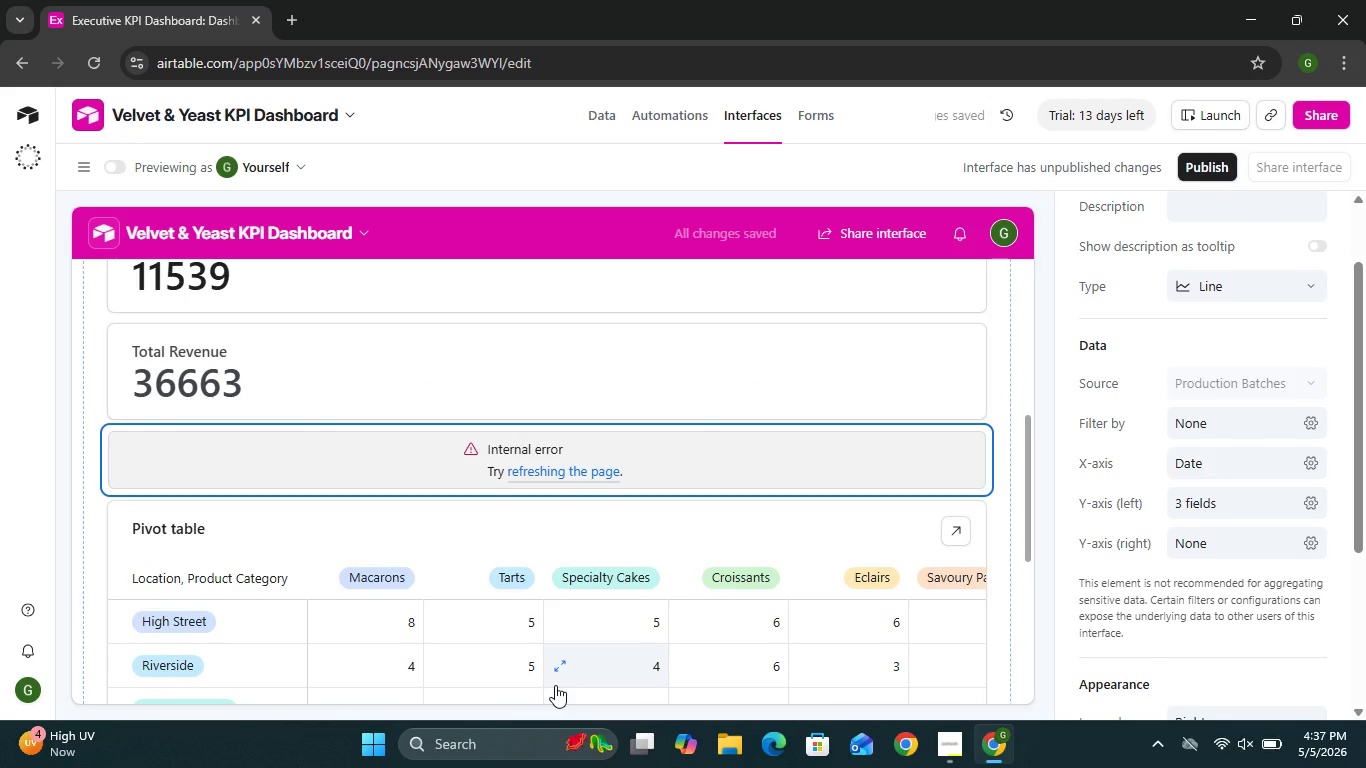 
left_click([1180, 509])
 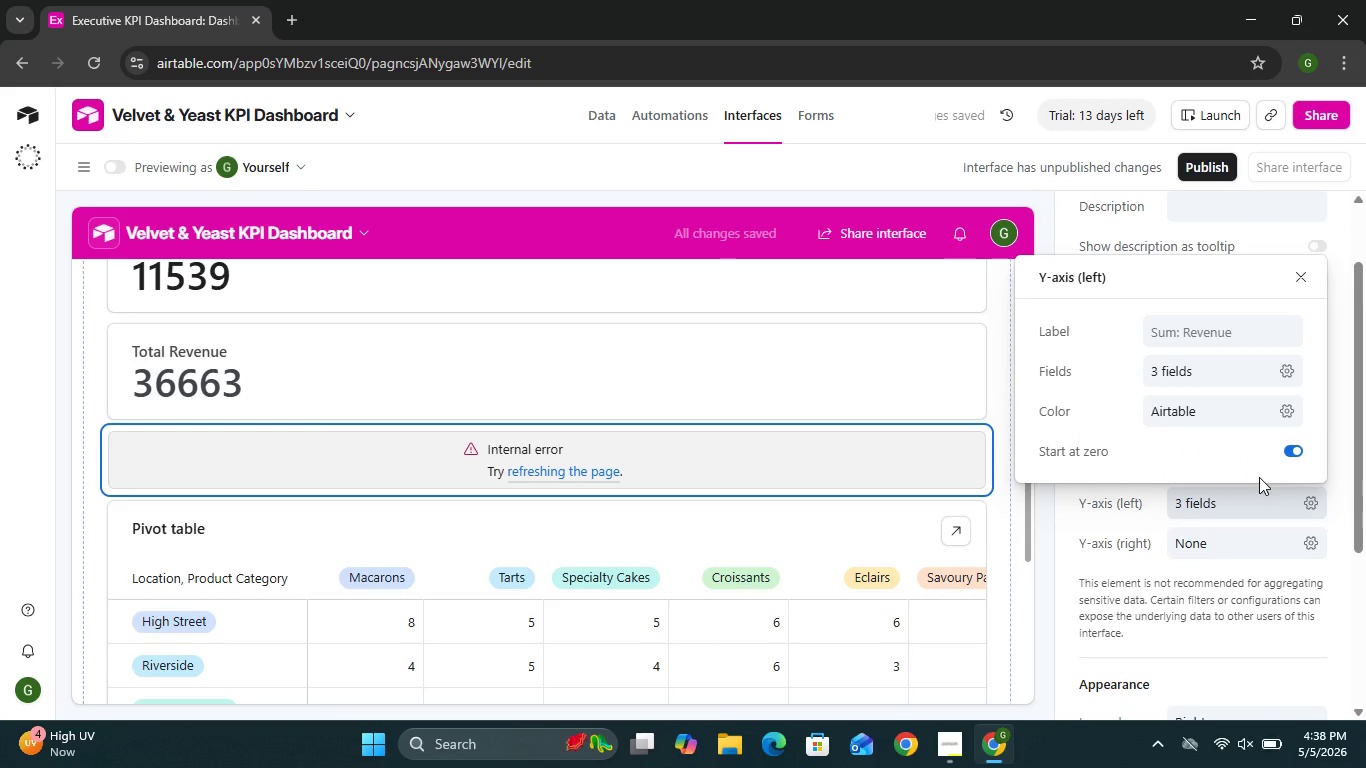 
left_click([1310, 506])
 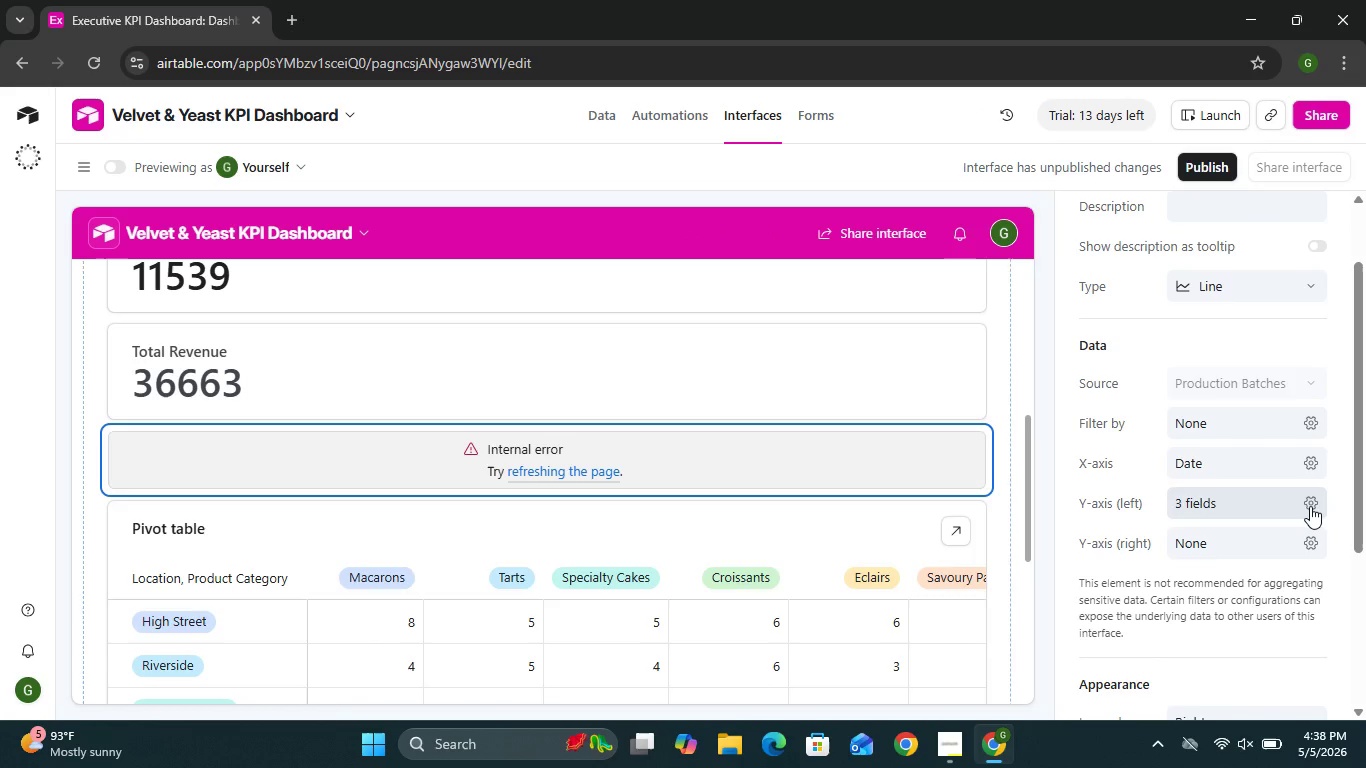 
left_click([1310, 506])
 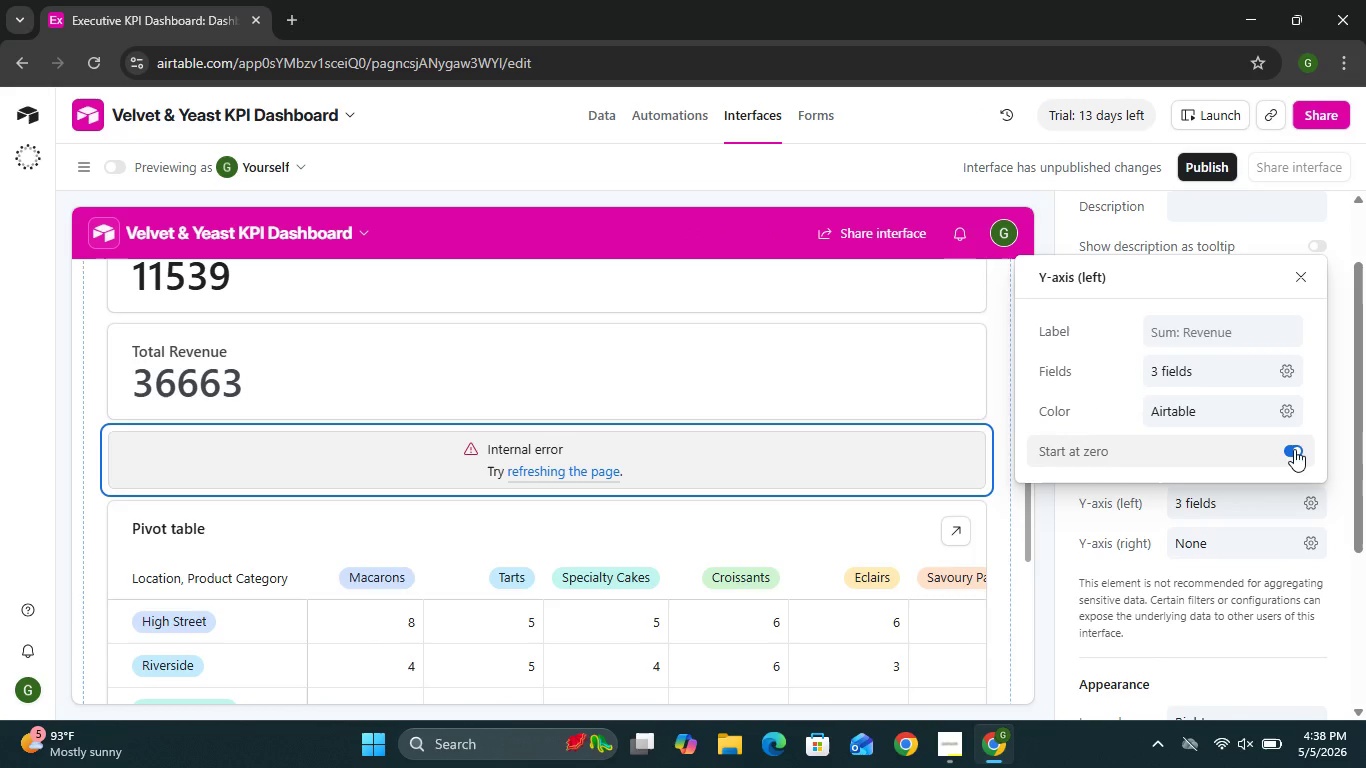 
left_click([1294, 449])
 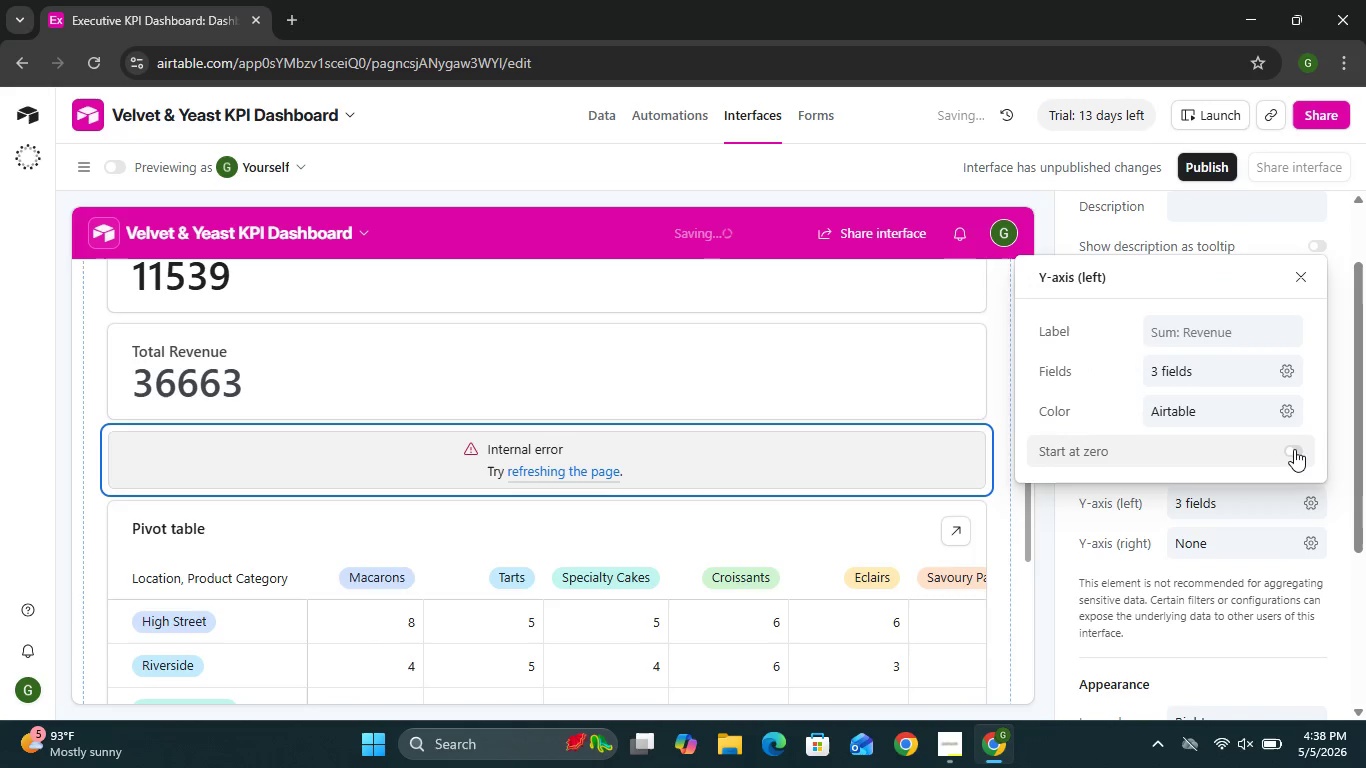 
left_click([1294, 449])
 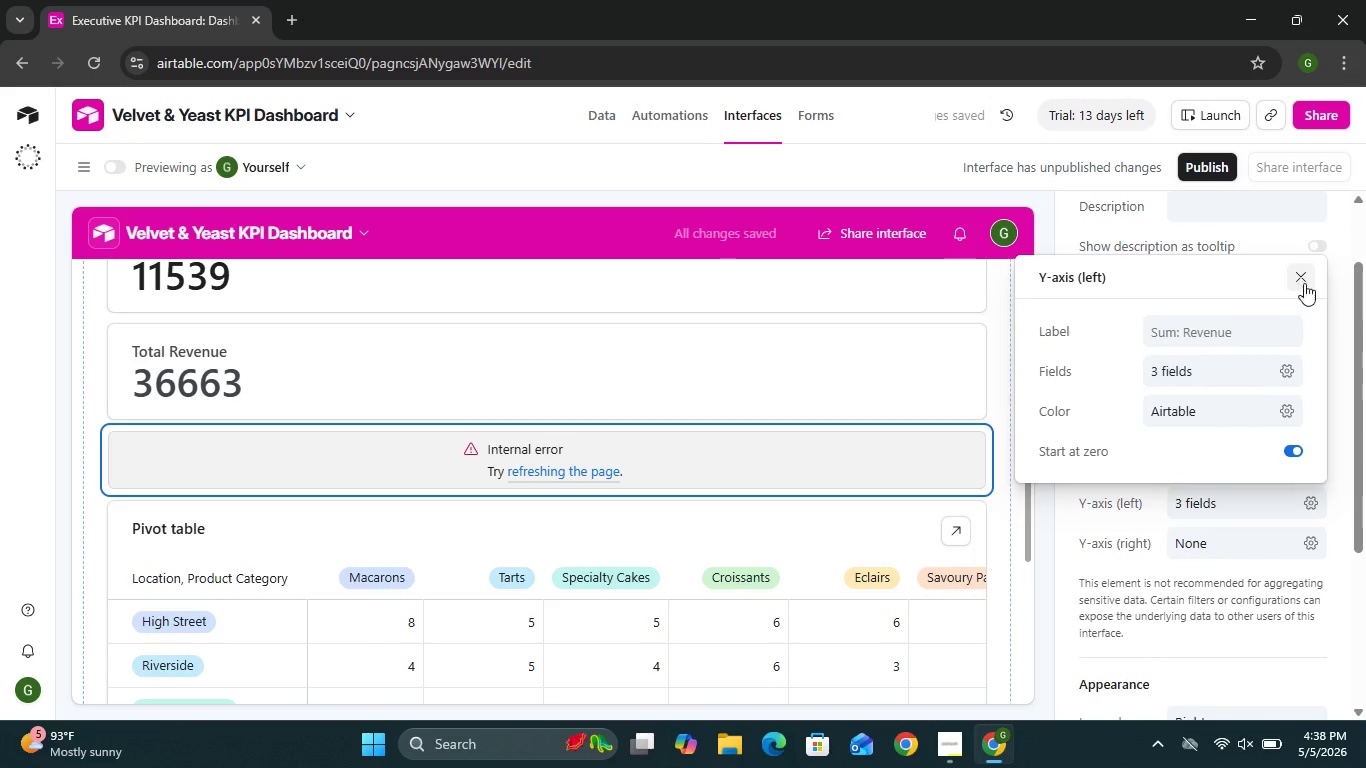 
left_click([1307, 285])
 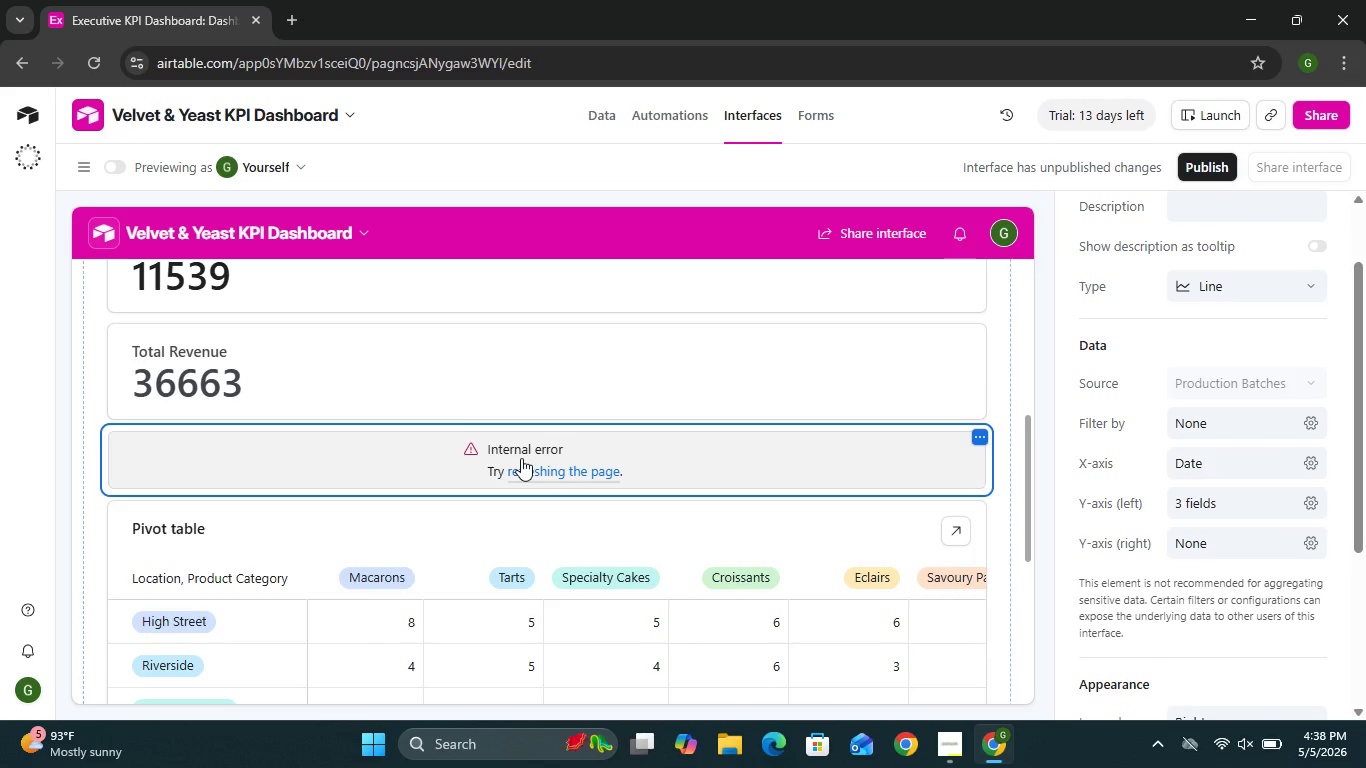 
wait(15.0)
 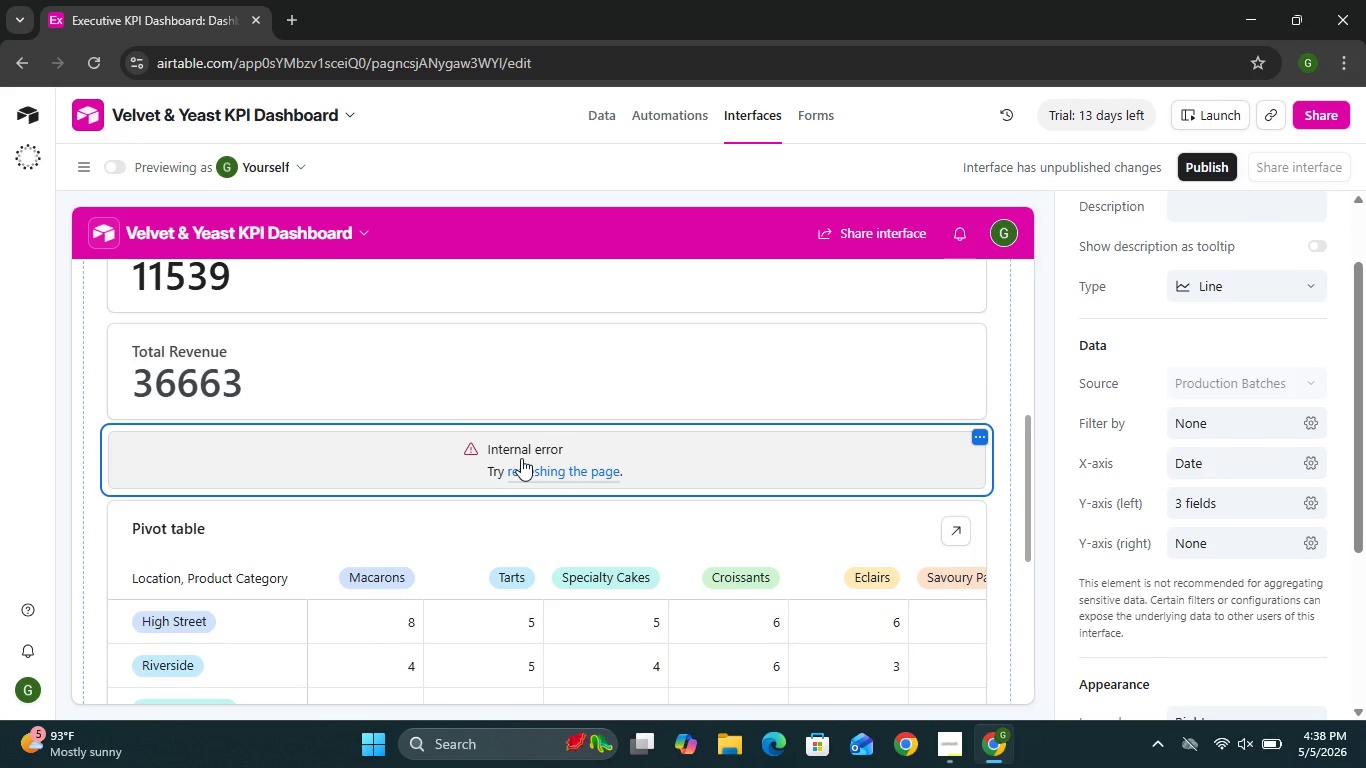 
mouse_move([1106, 433])
 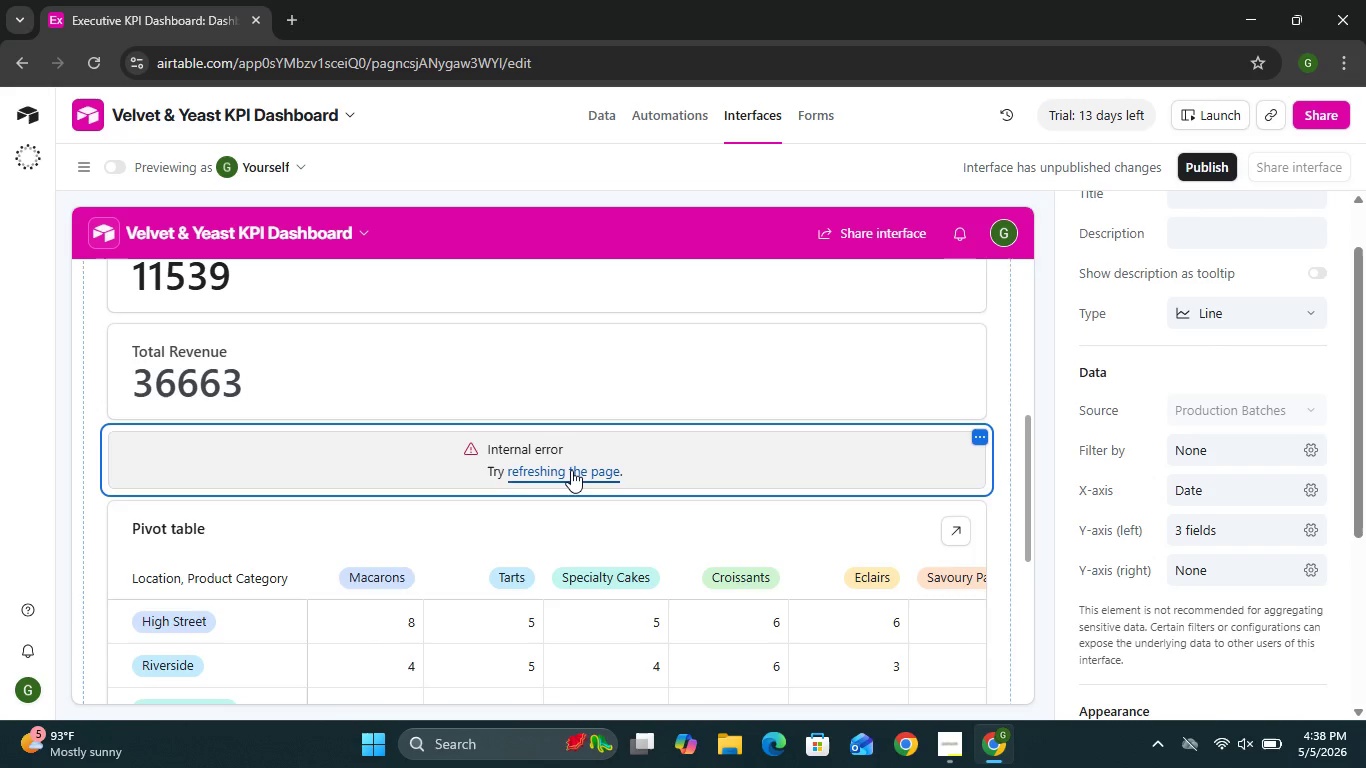 
left_click([571, 470])
 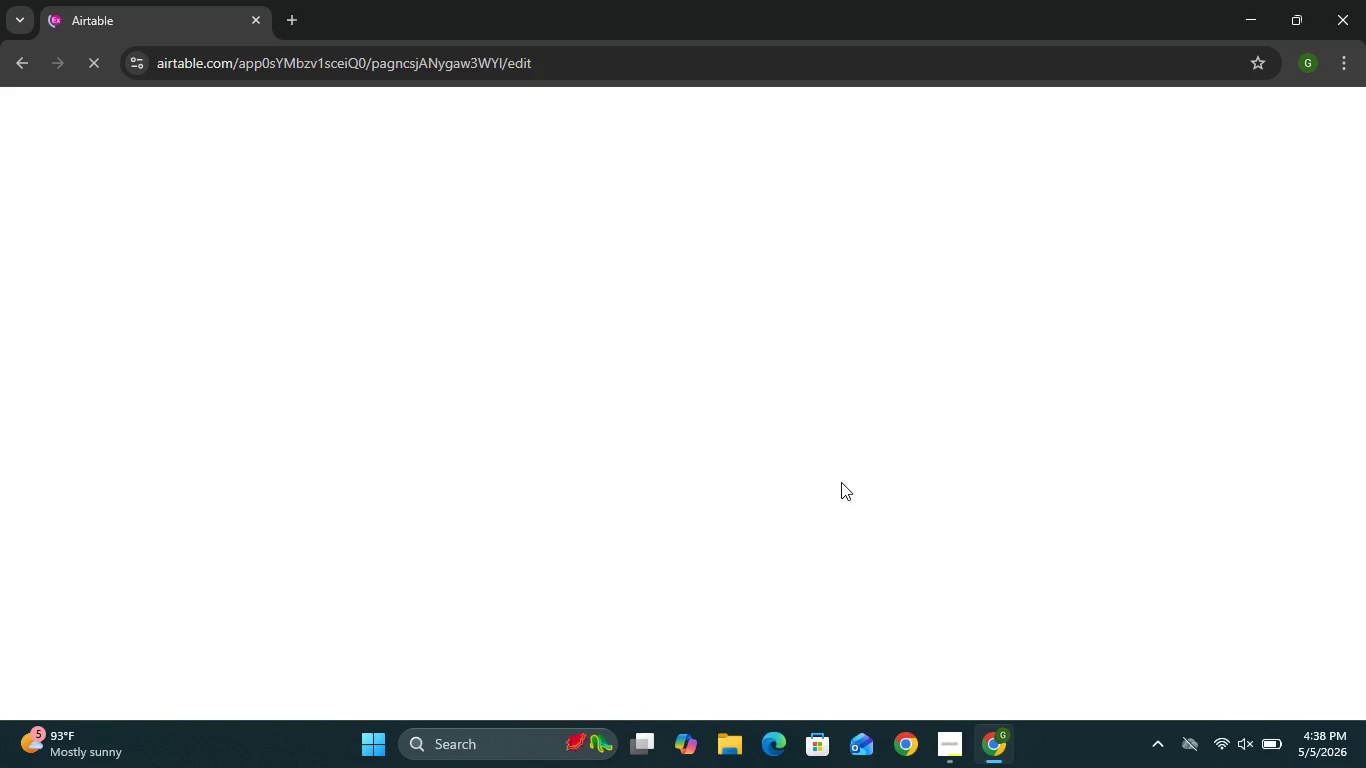 
wait(19.7)
 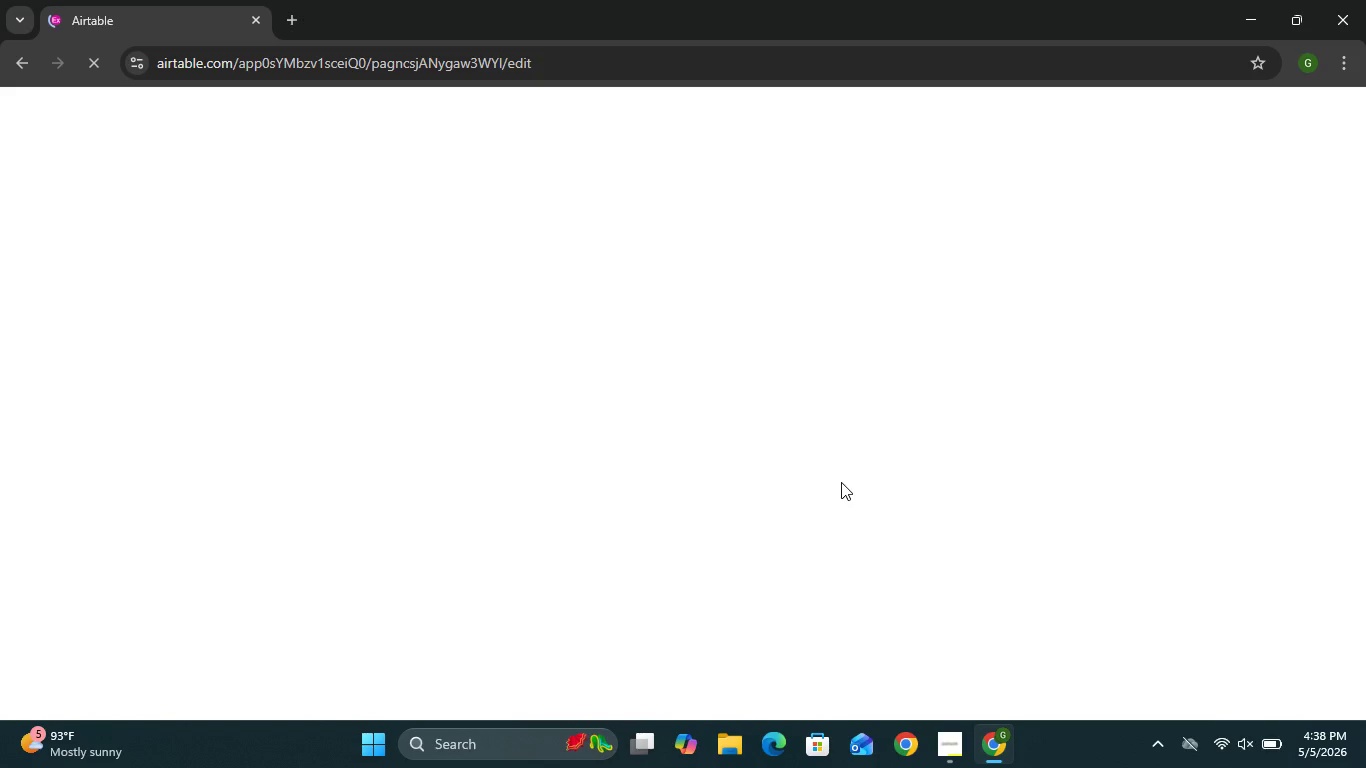 
left_click([667, 418])
 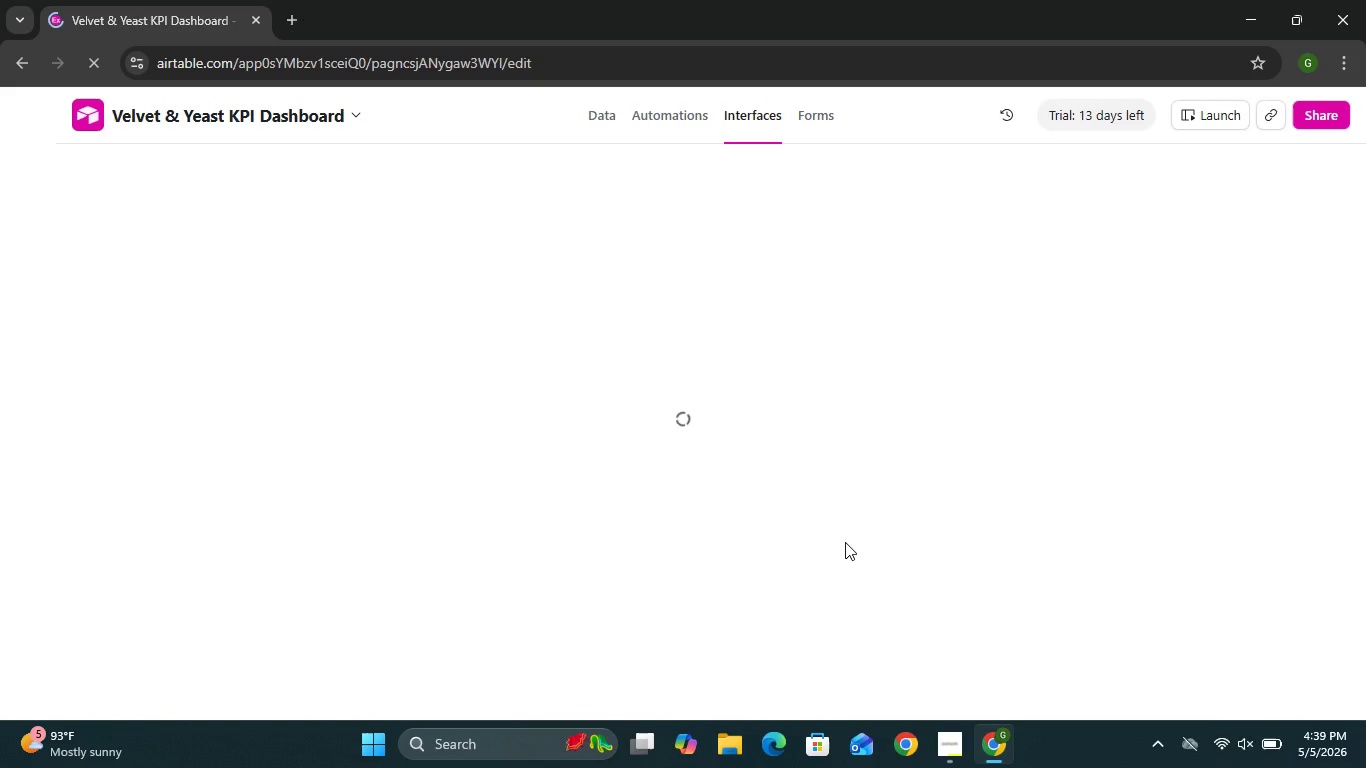 
wait(53.29)
 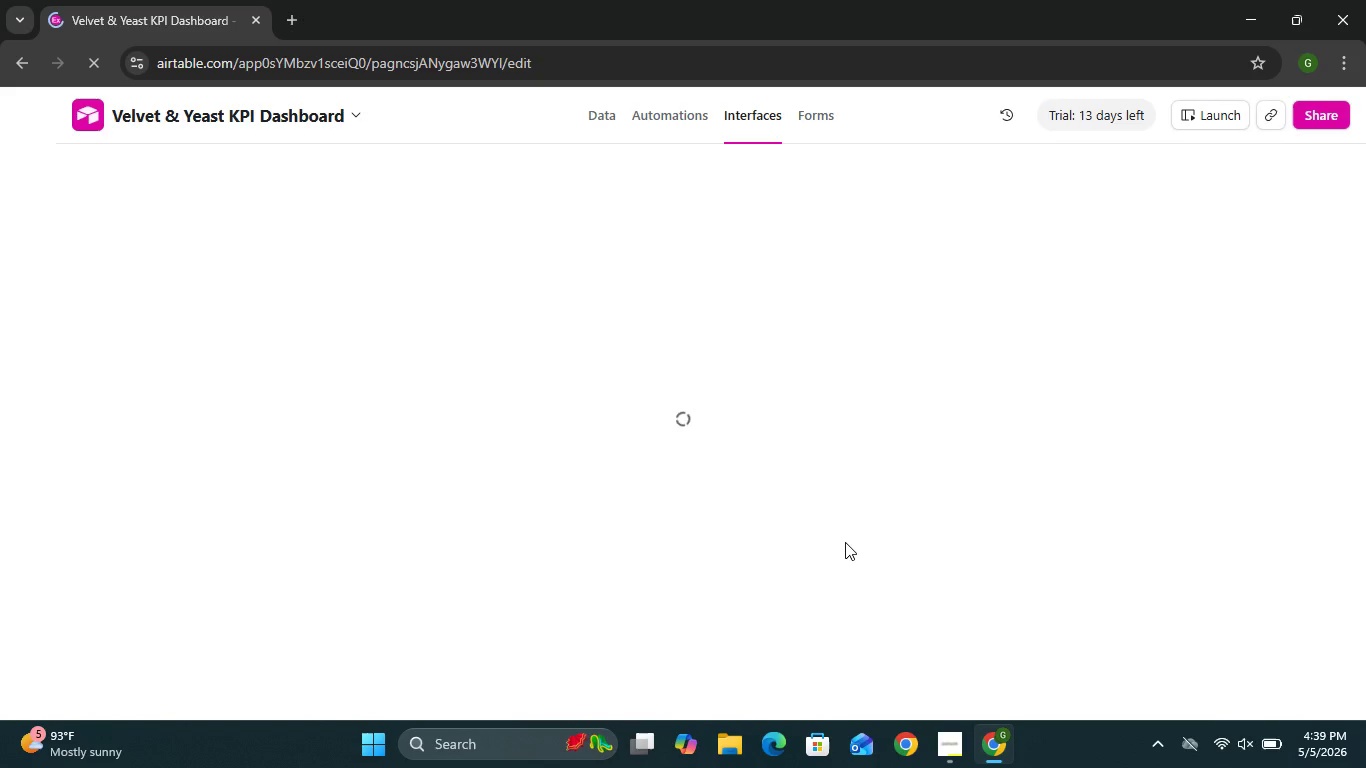 
mouse_move([670, 291])
 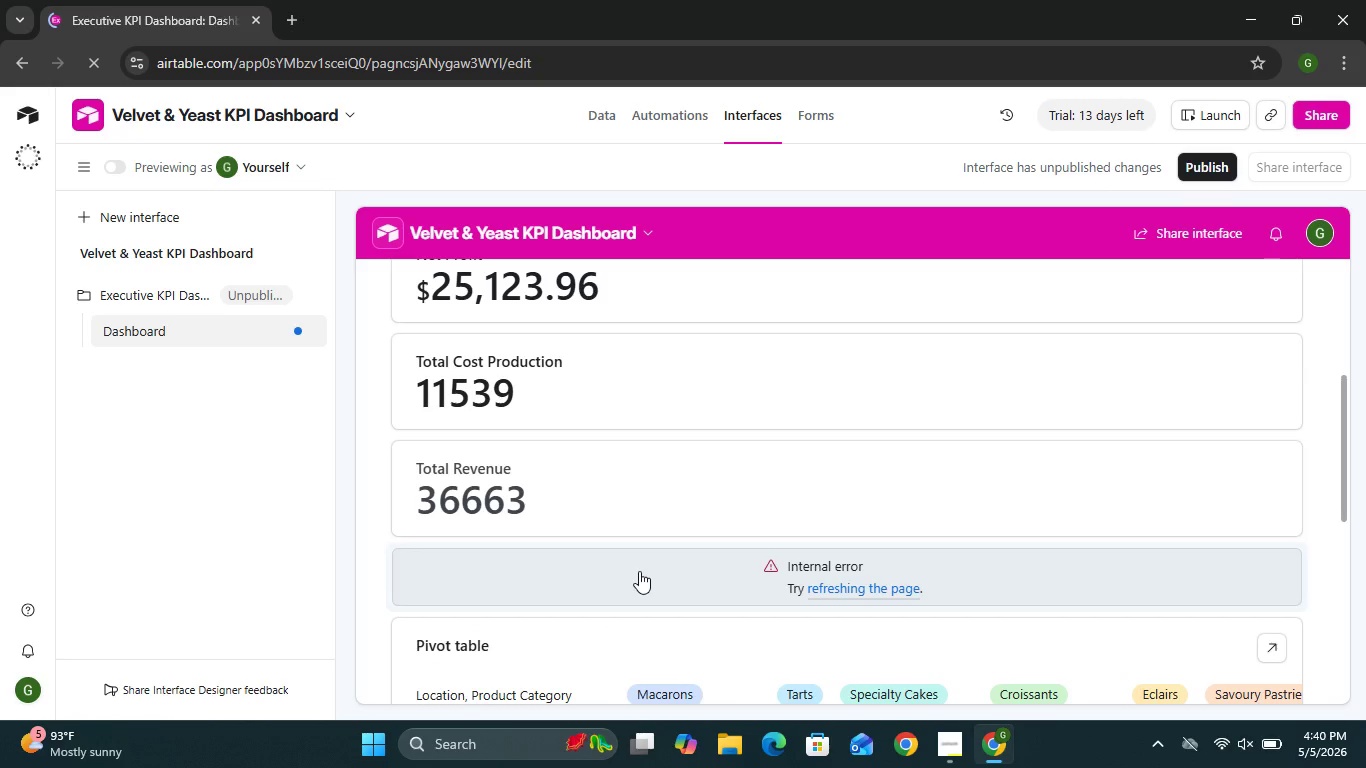 
wait(9.63)
 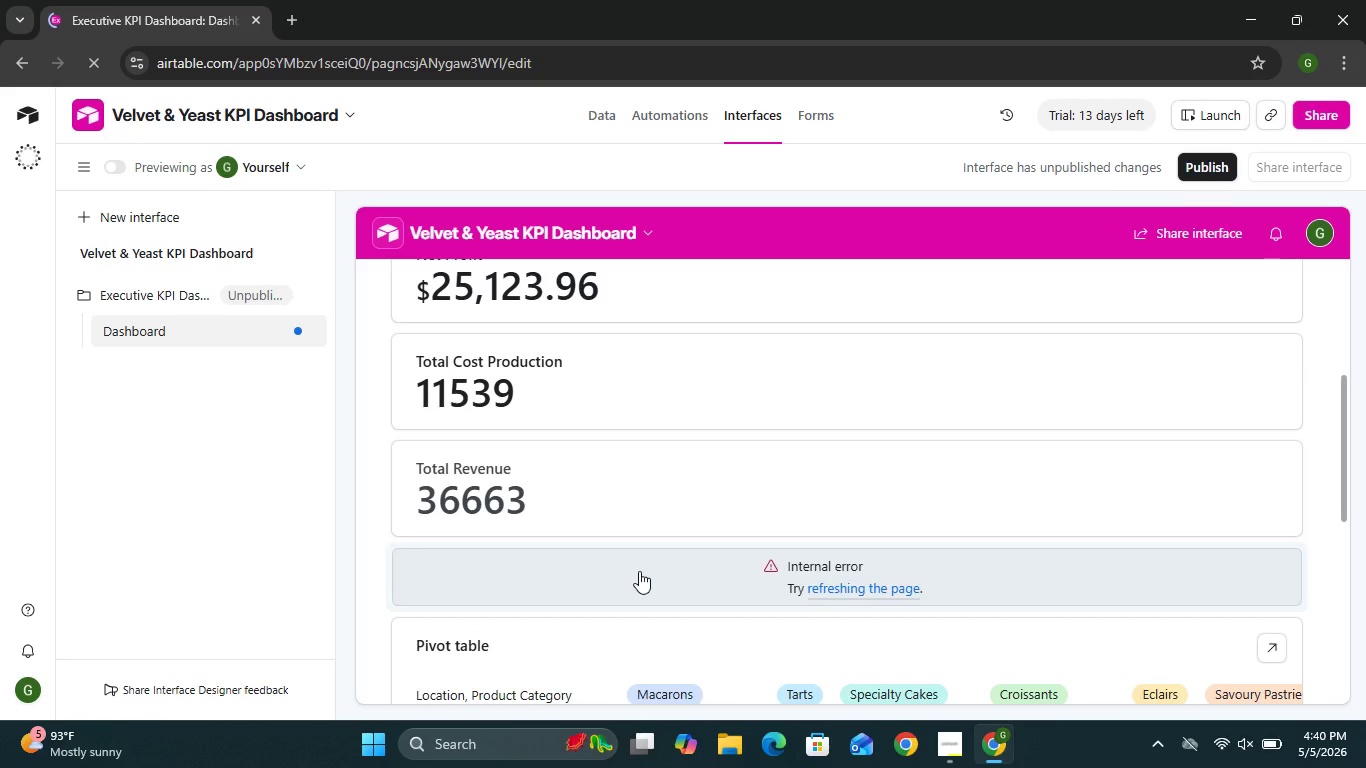 
left_click([943, 749])